 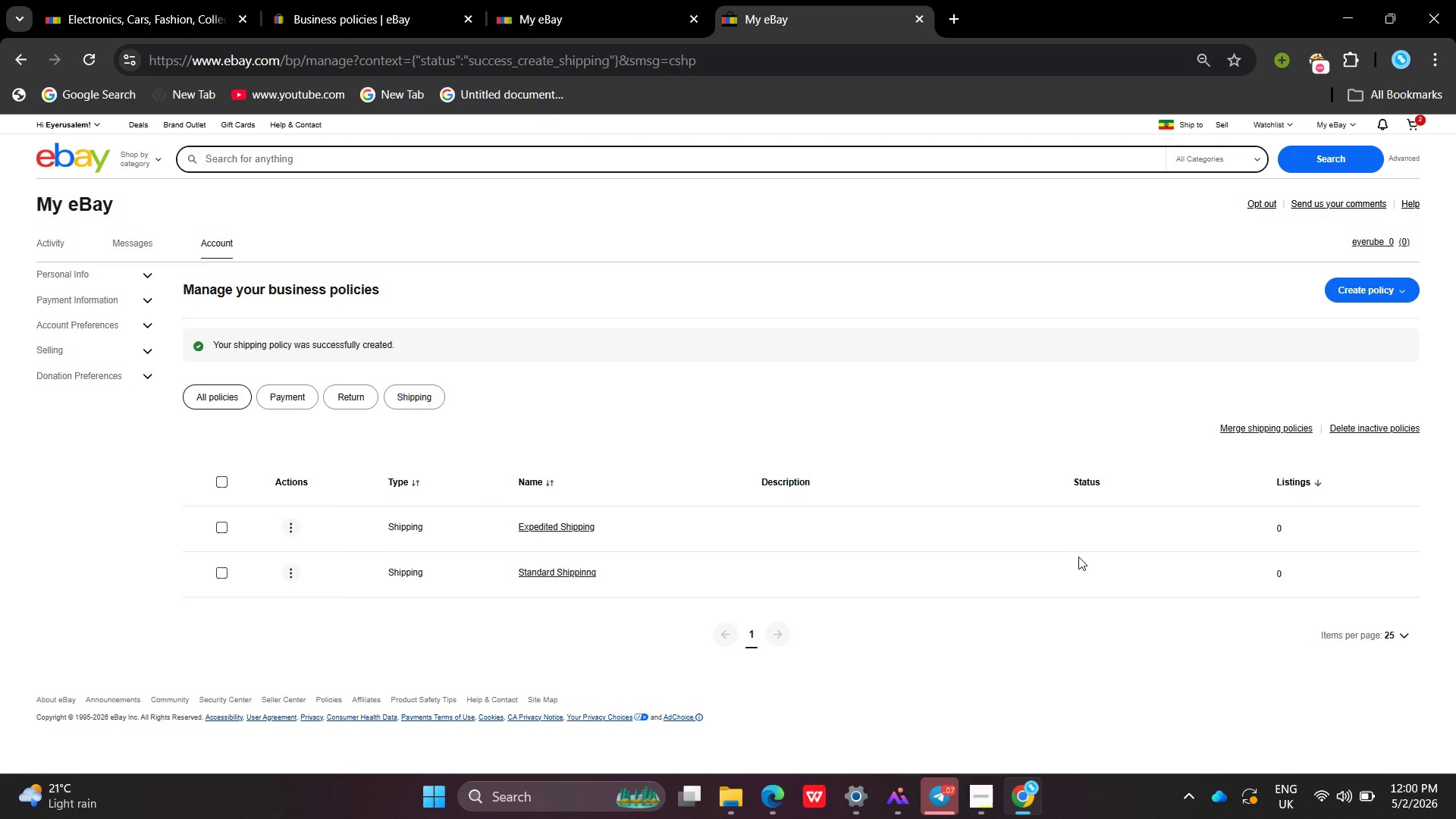 
left_click([1392, 296])
 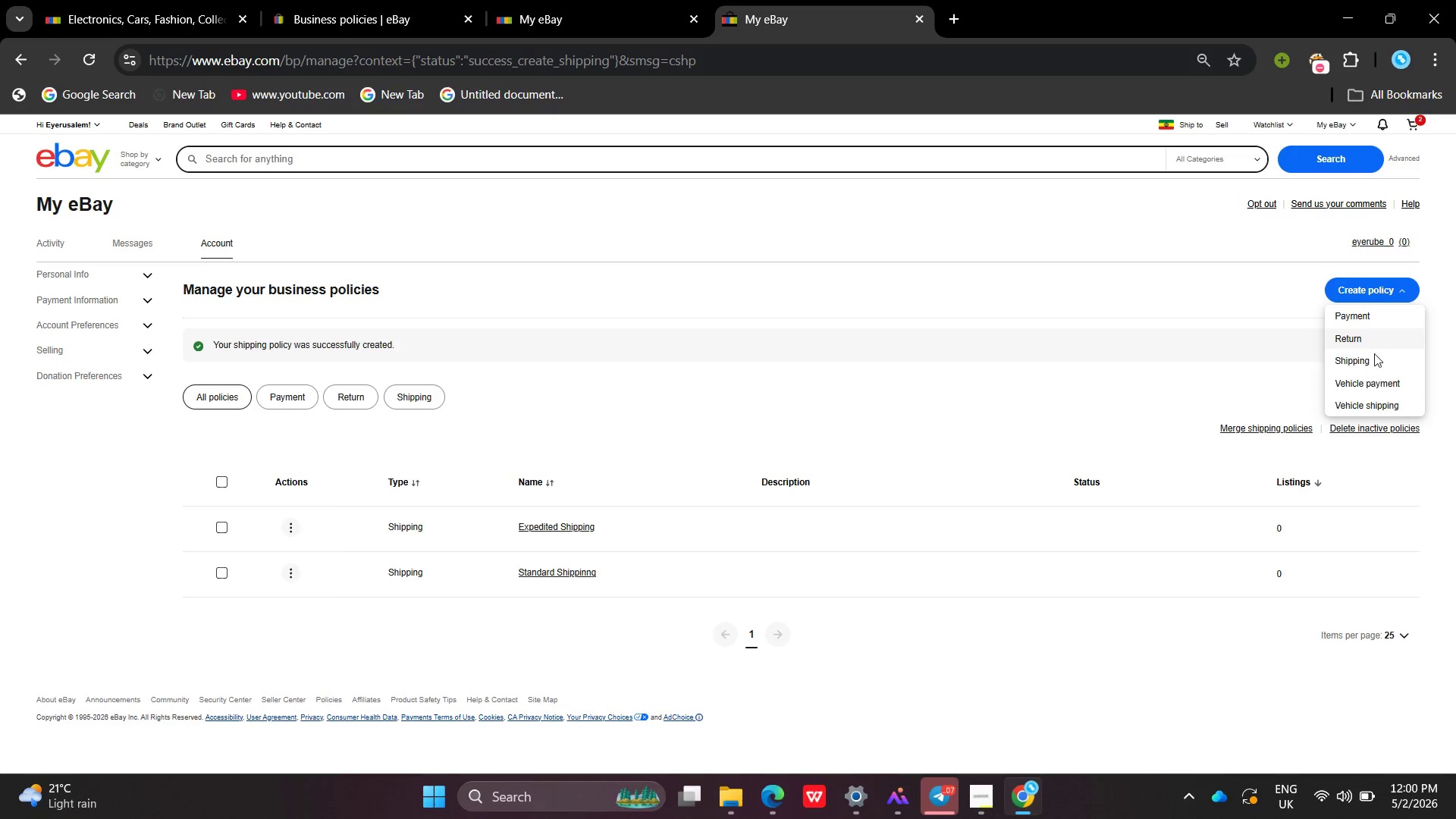 
left_click([1374, 359])
 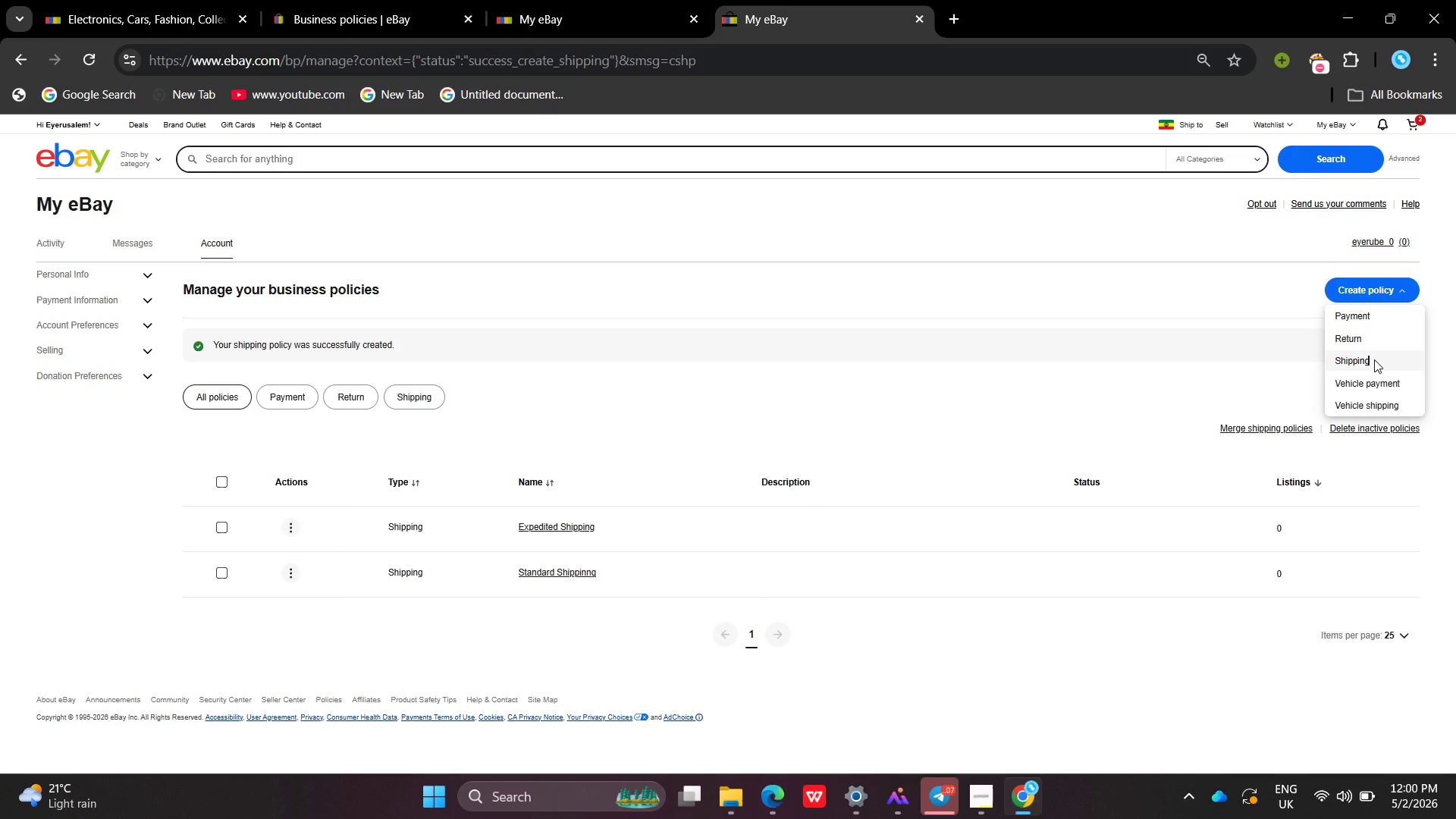 
left_click([1426, 356])
 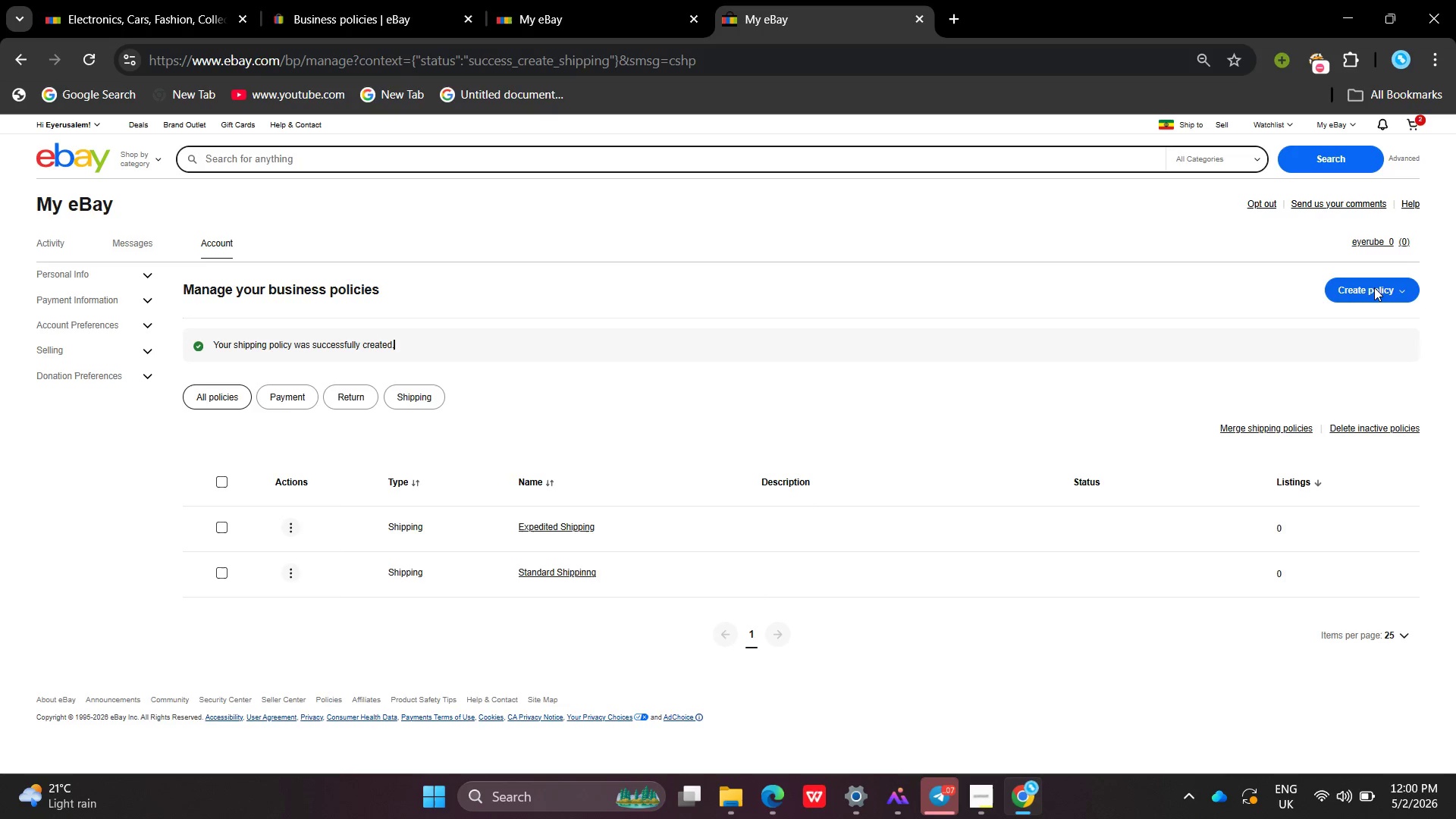 
left_click([1374, 287])
 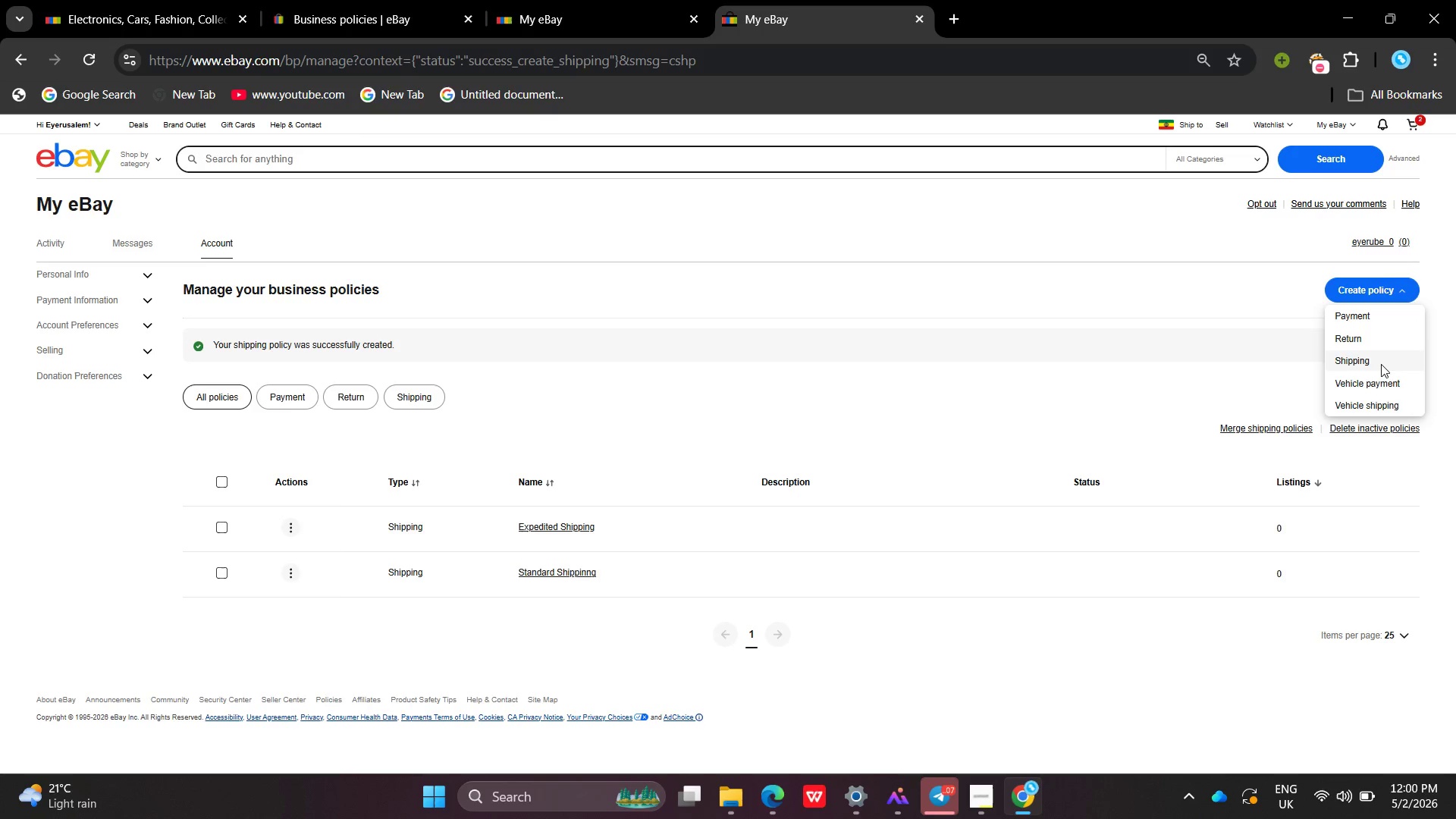 
left_click([1381, 366])
 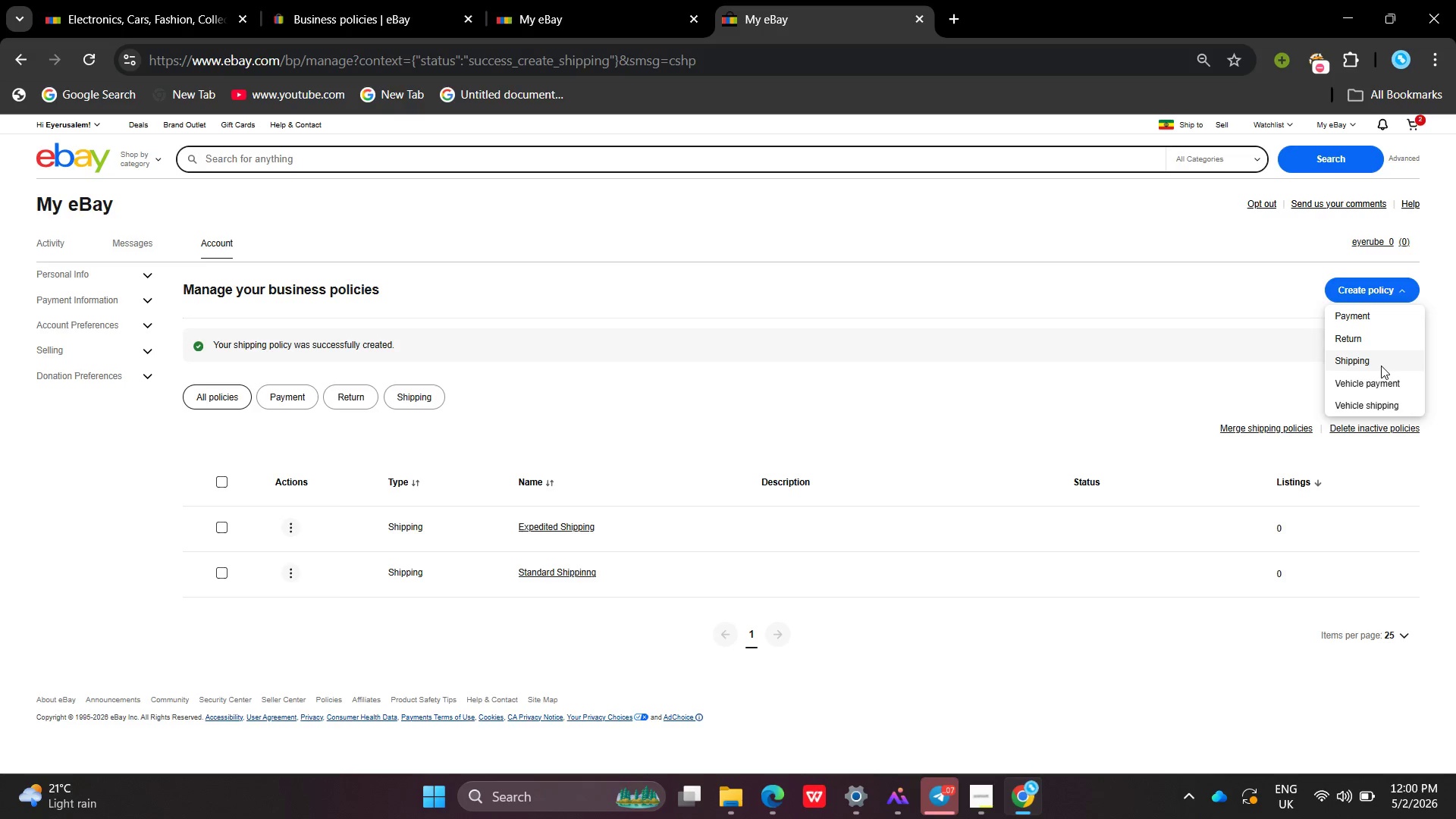 
left_click([1381, 359])
 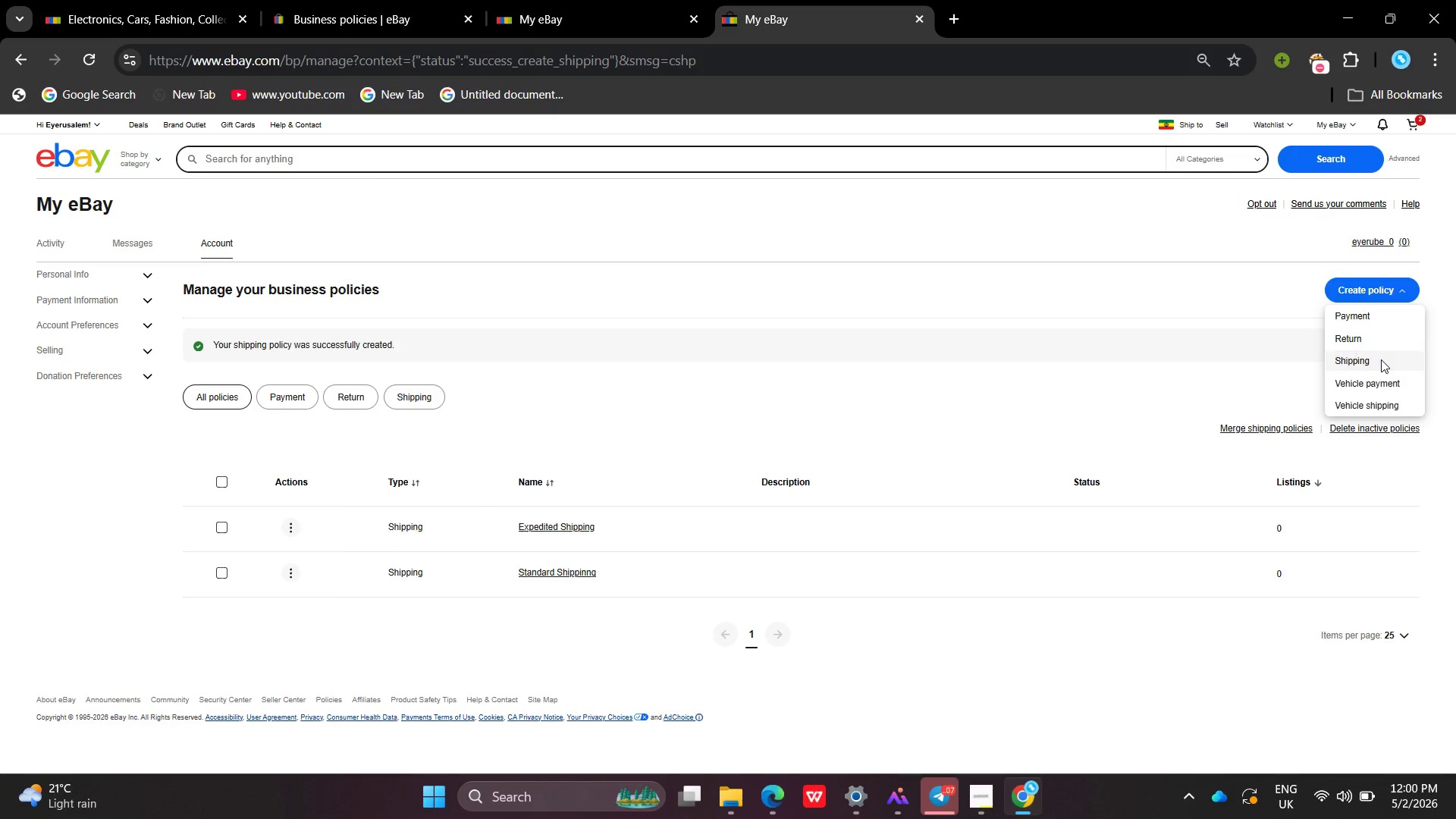 
double_click([1381, 359])
 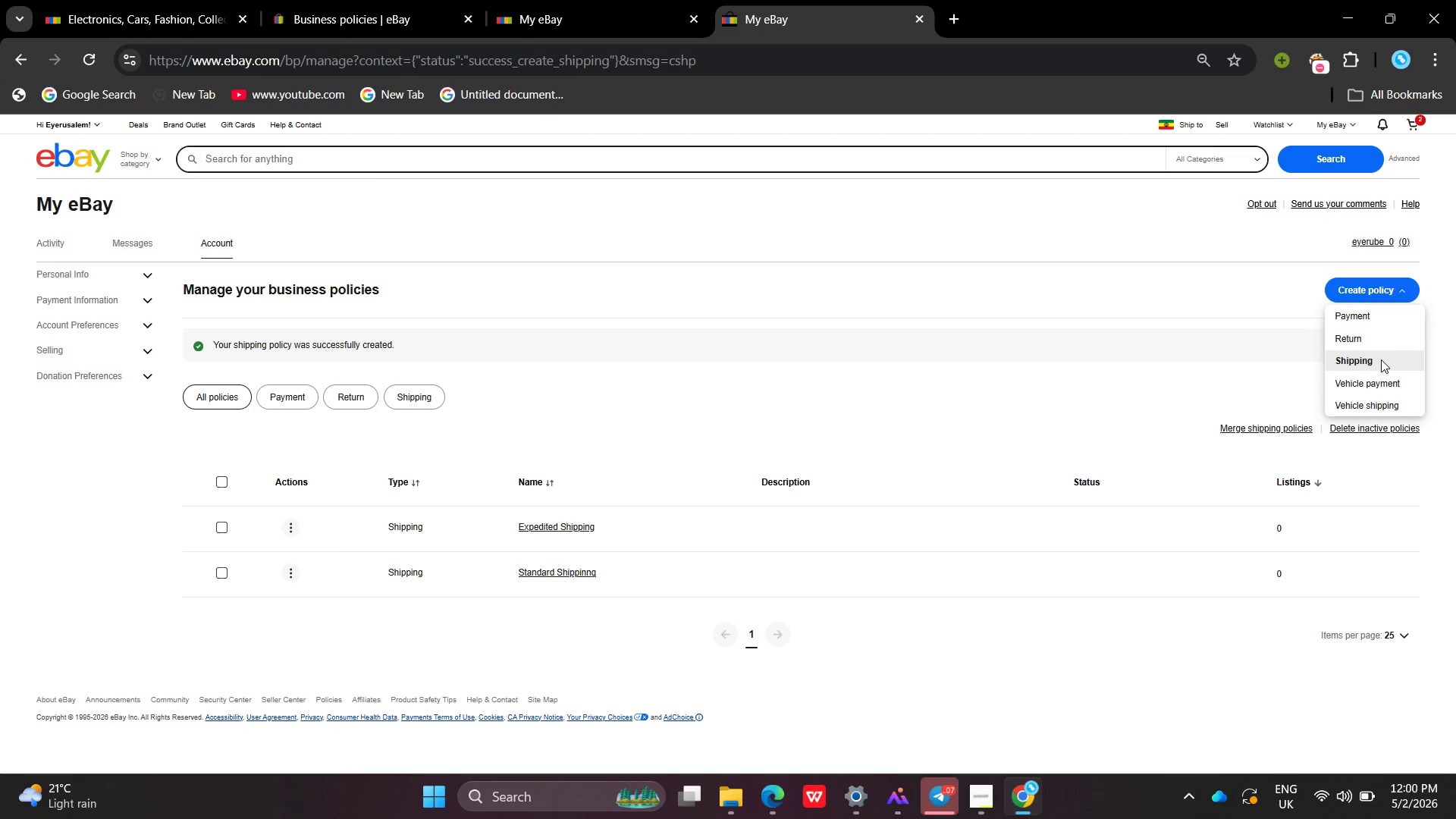 
left_click([1381, 359])
 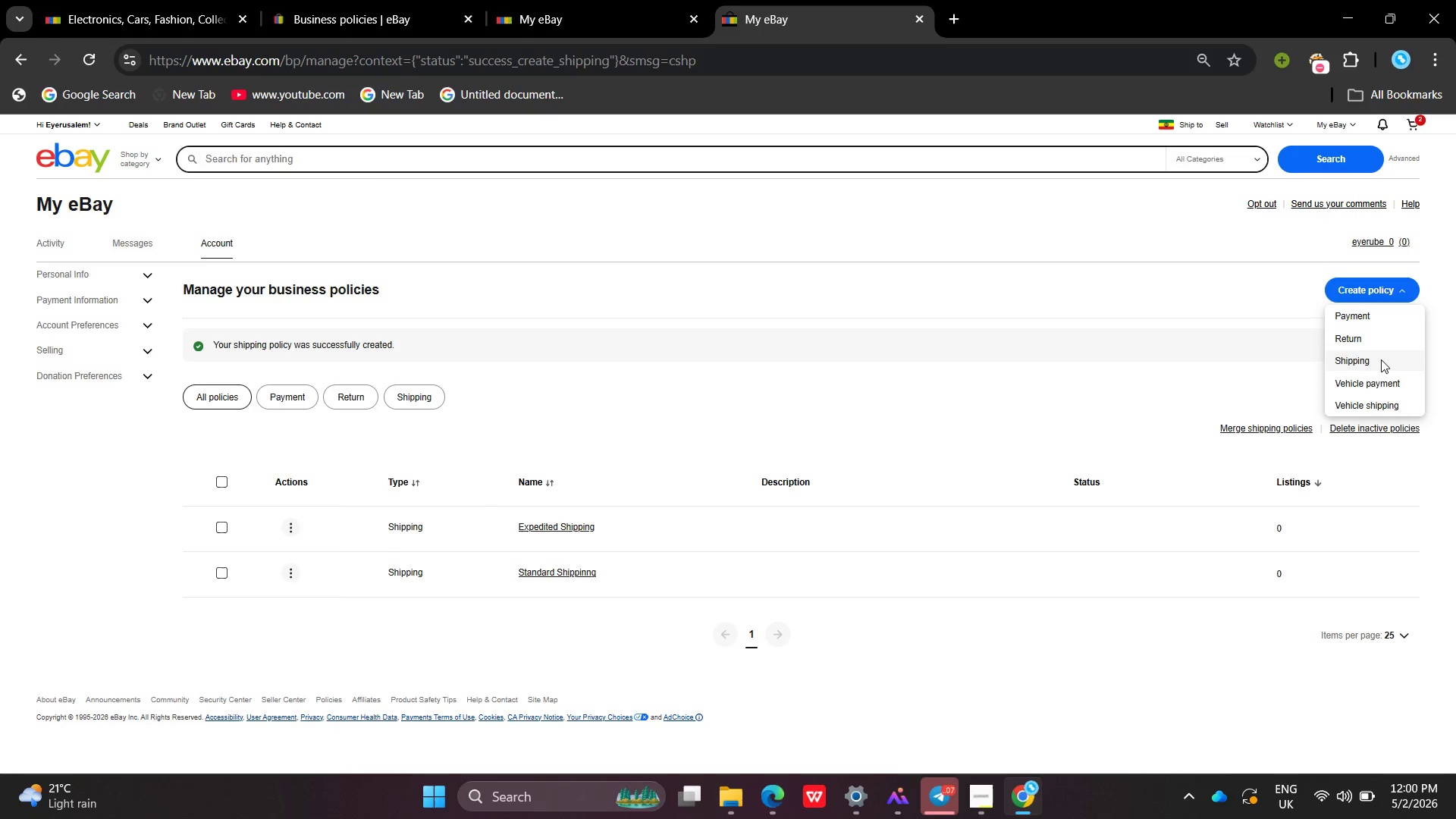 
left_click([1381, 359])
 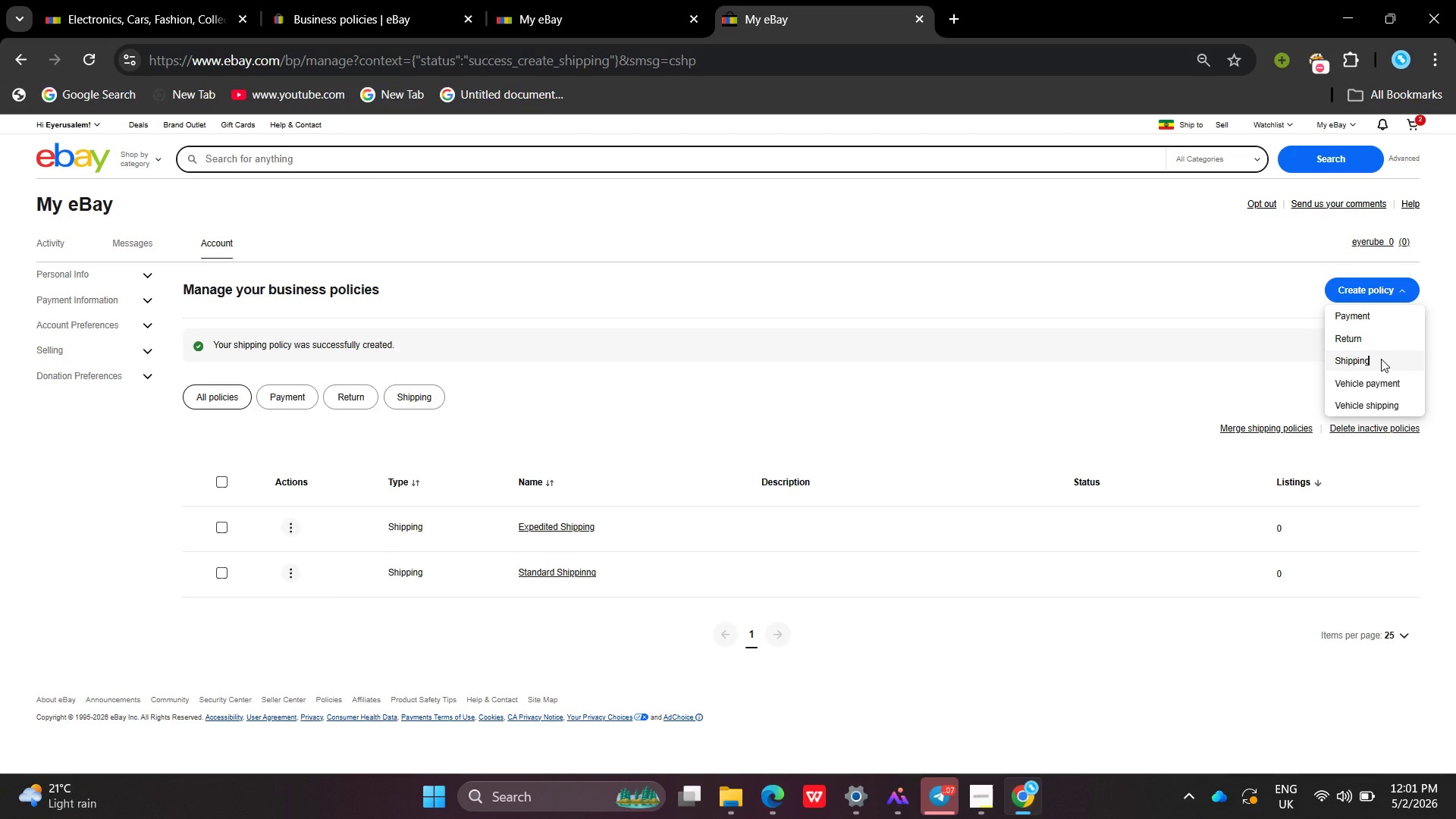 
wait(32.56)
 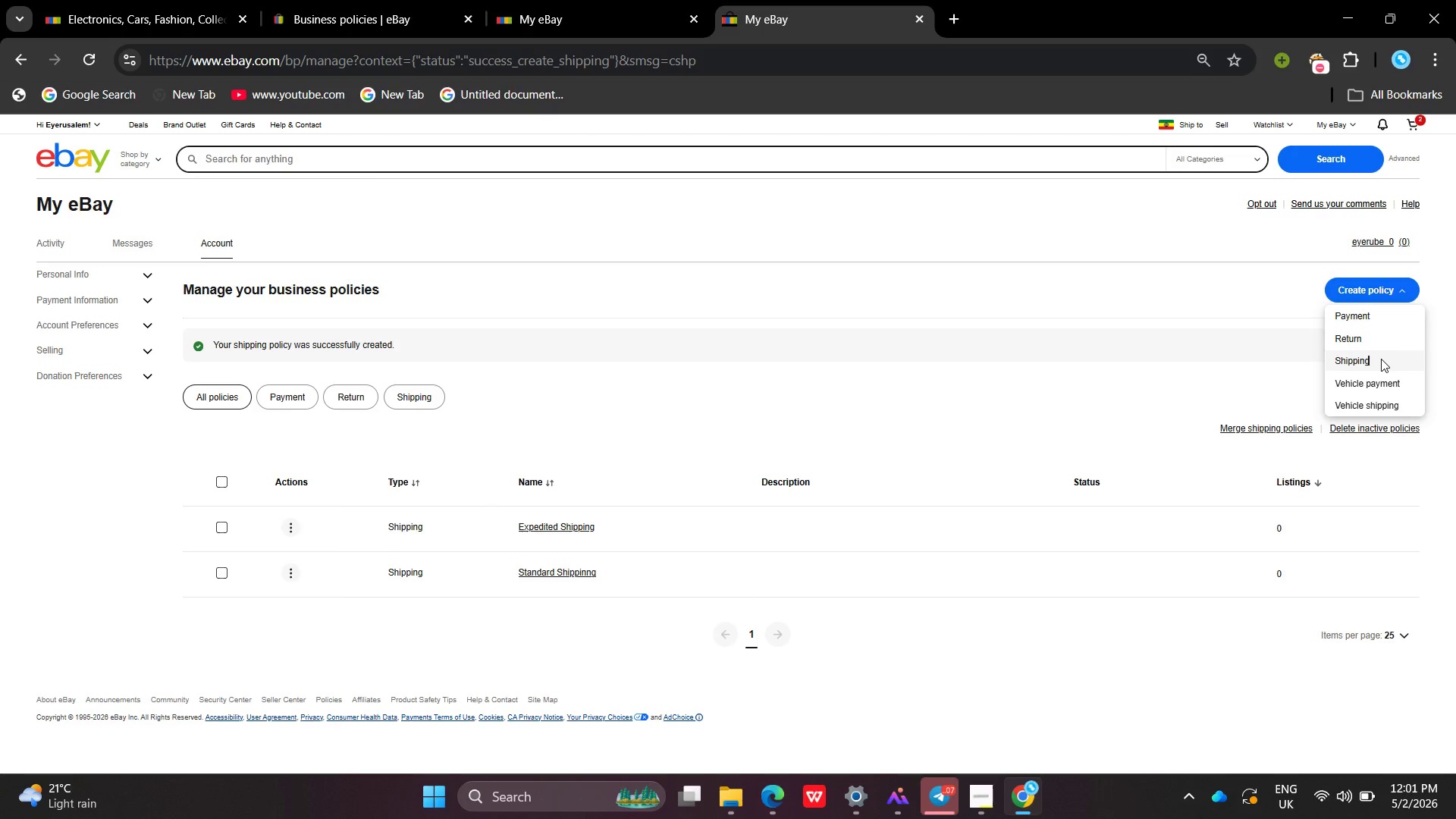 
left_click([1381, 359])
 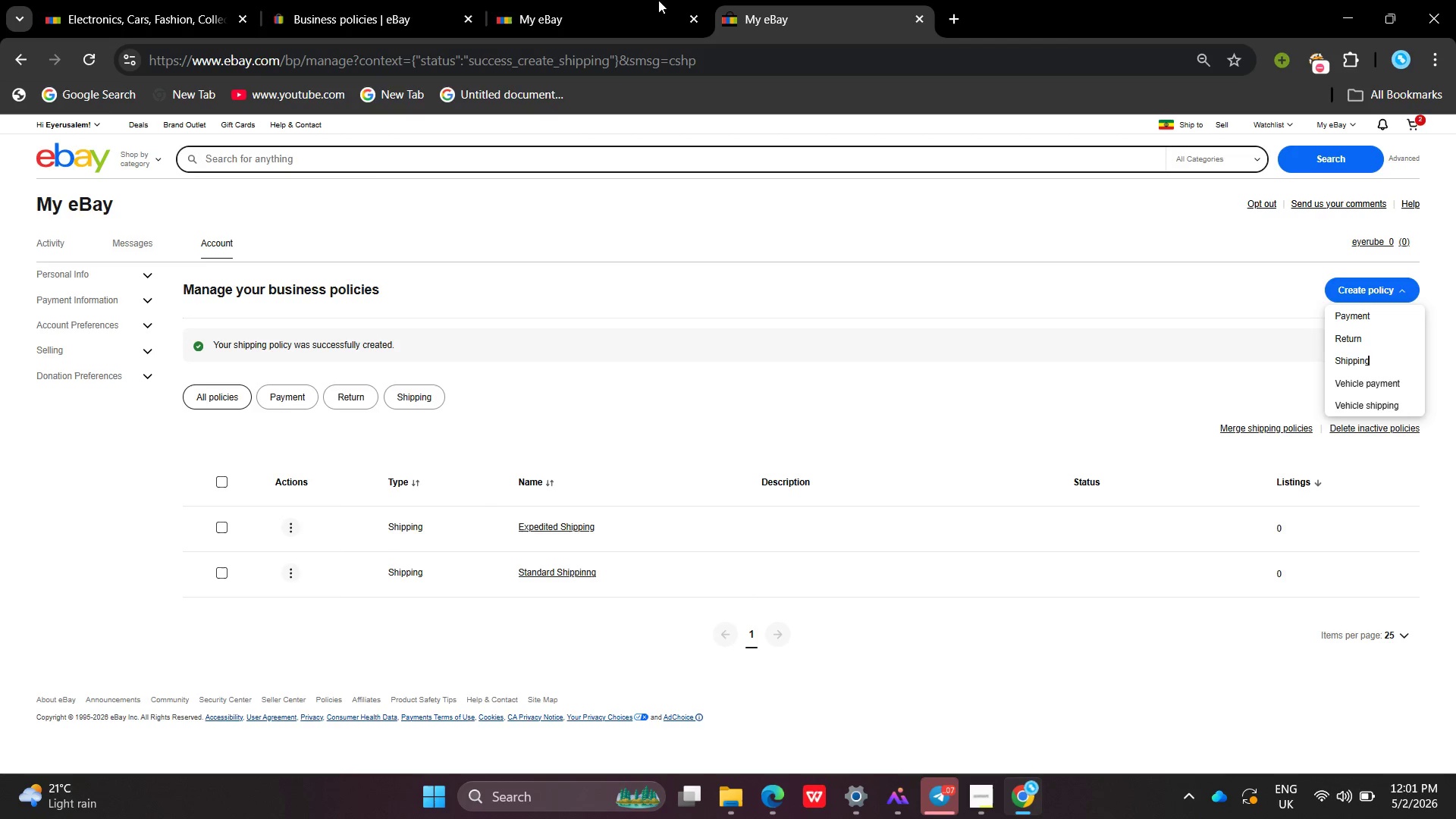 
wait(8.64)
 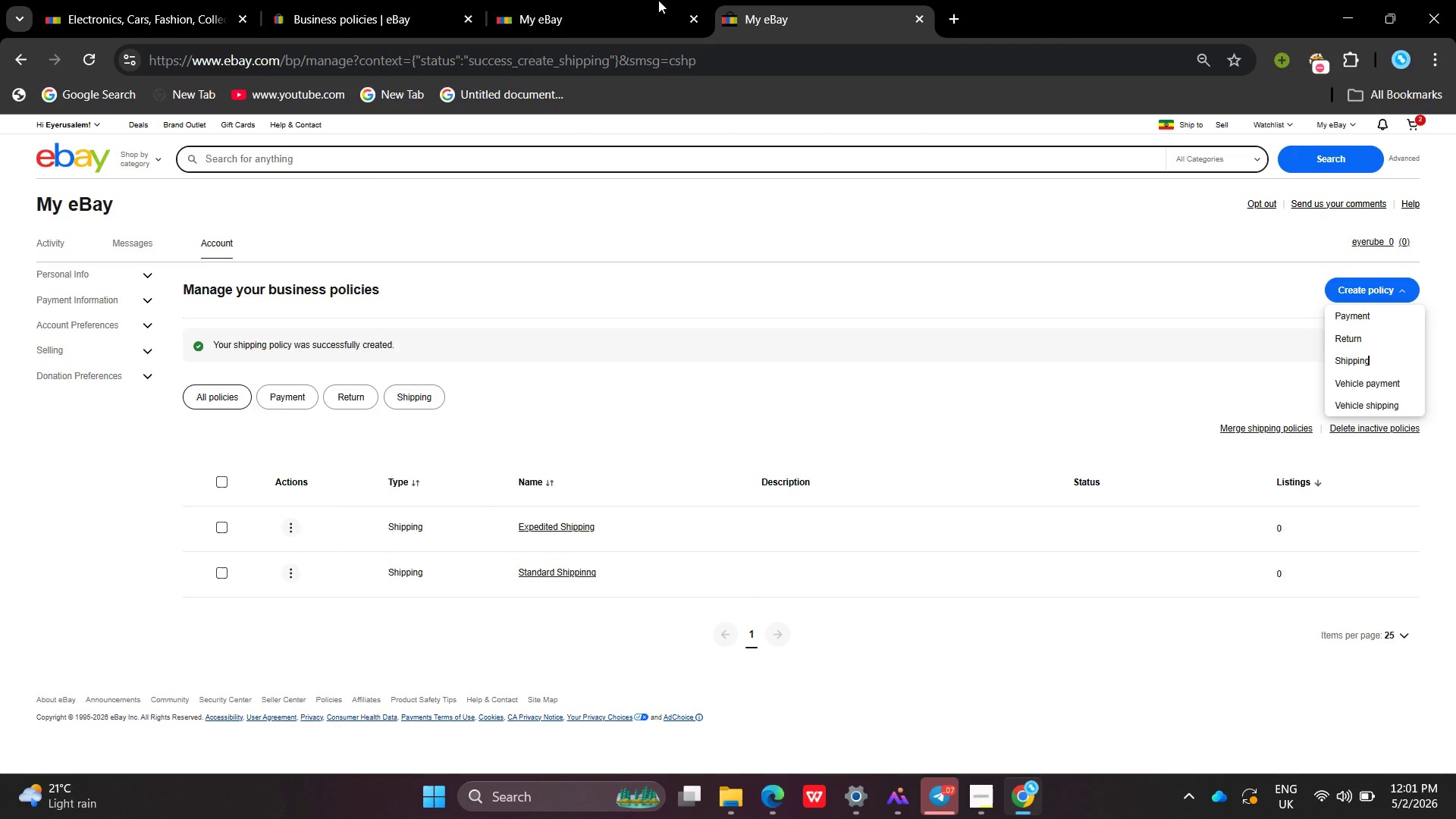 
left_click([1373, 287])
 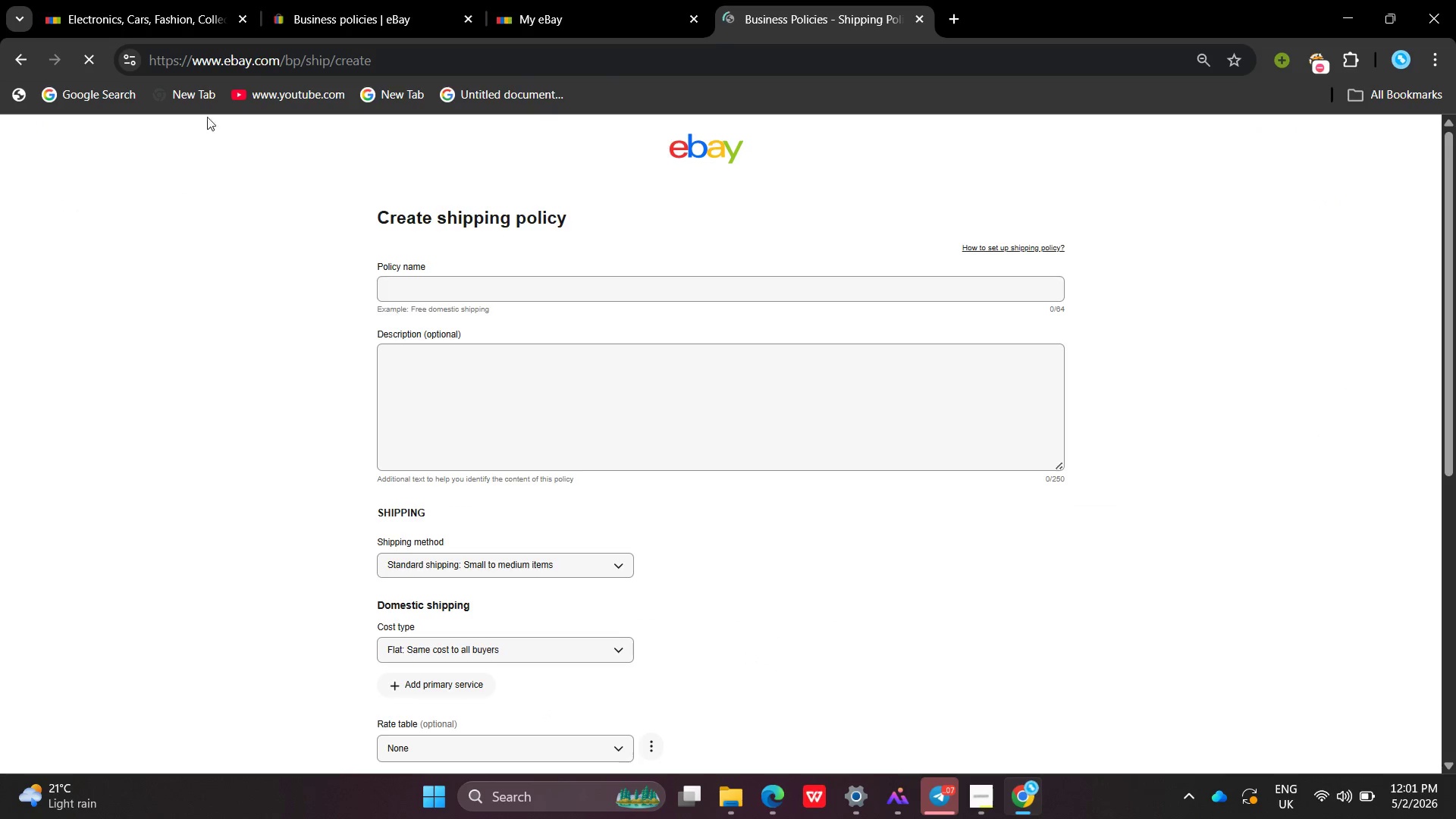 
left_click([520, 290])
 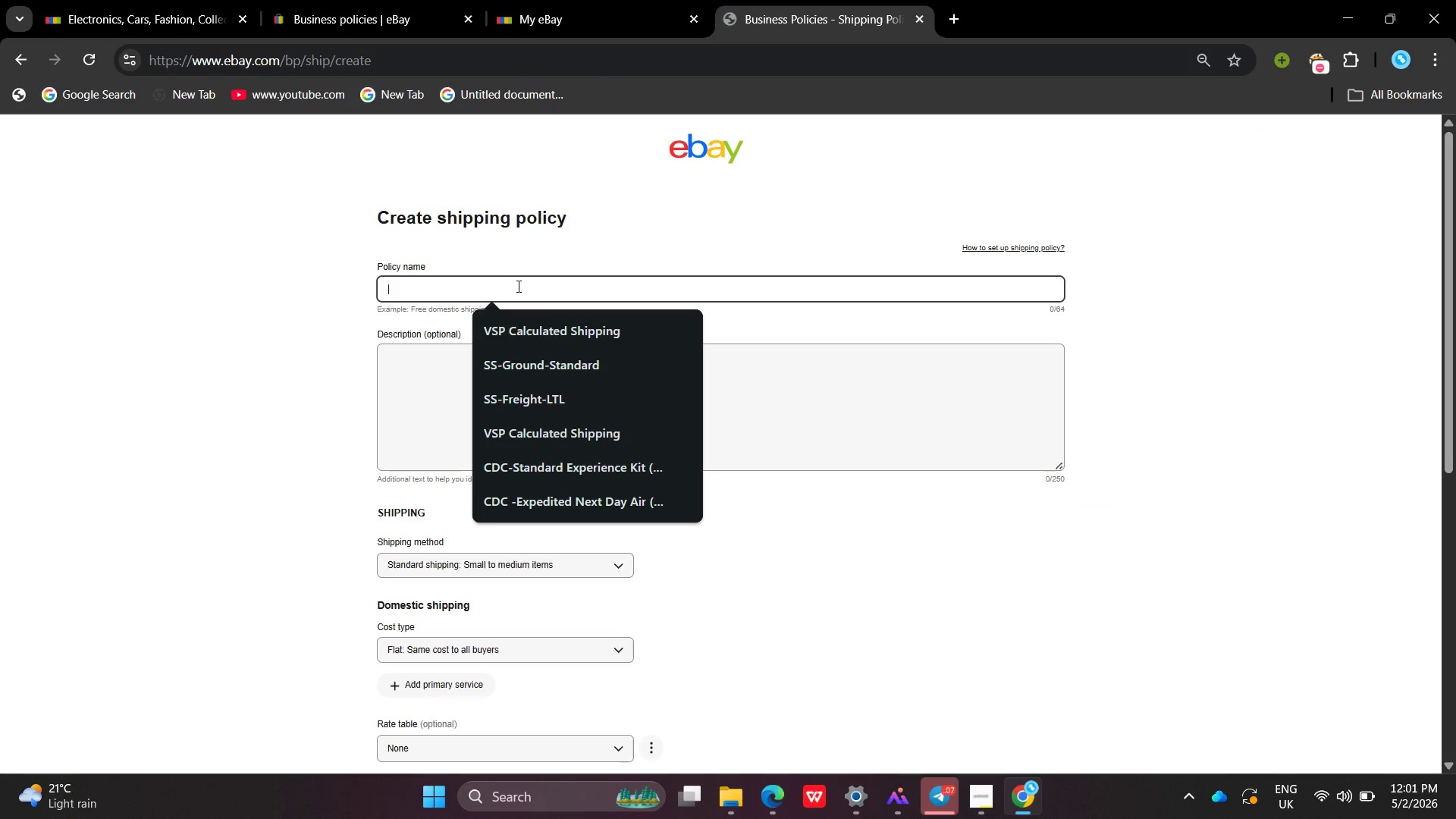 
type(International Shipping )
 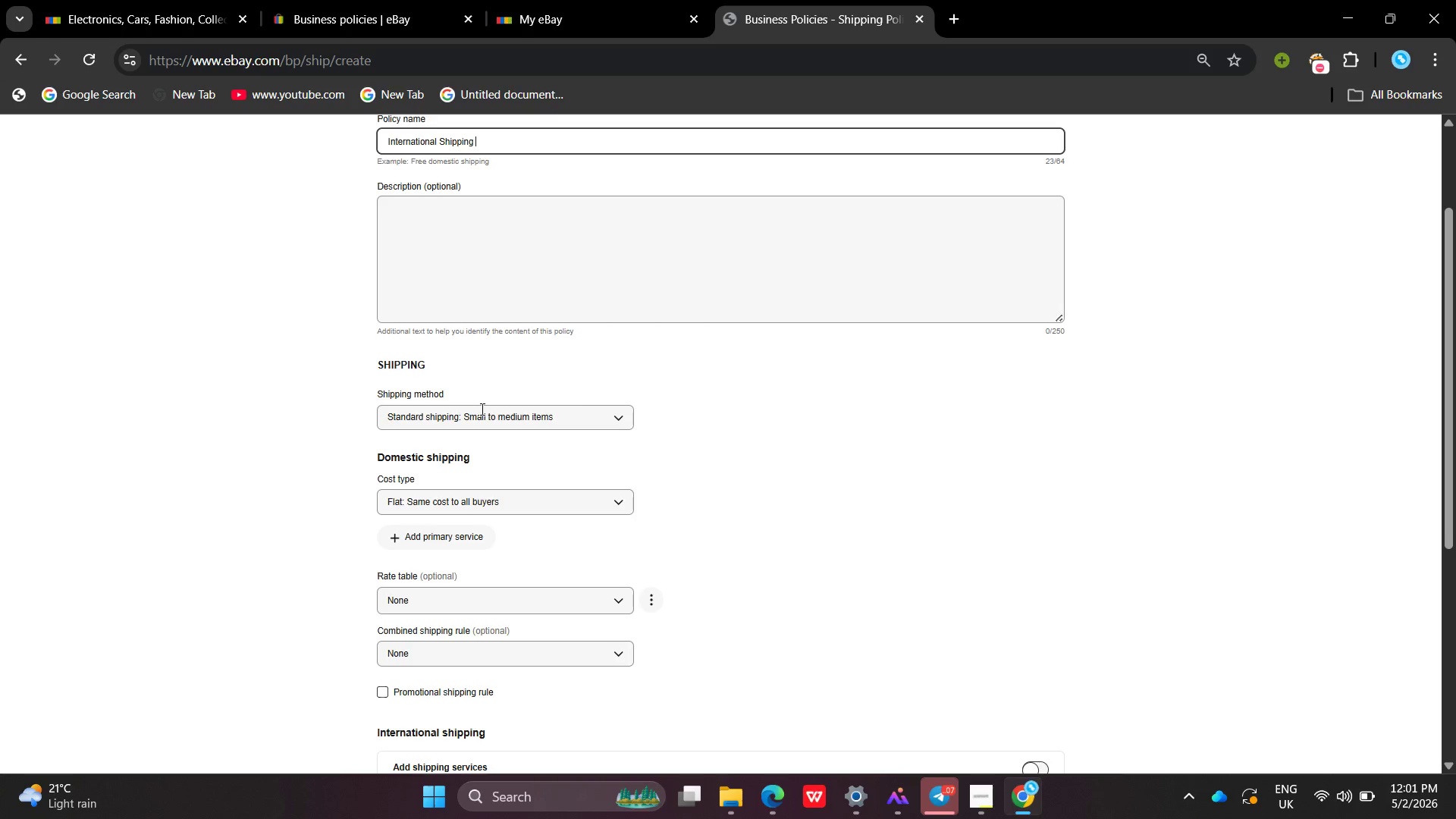 
wait(7.61)
 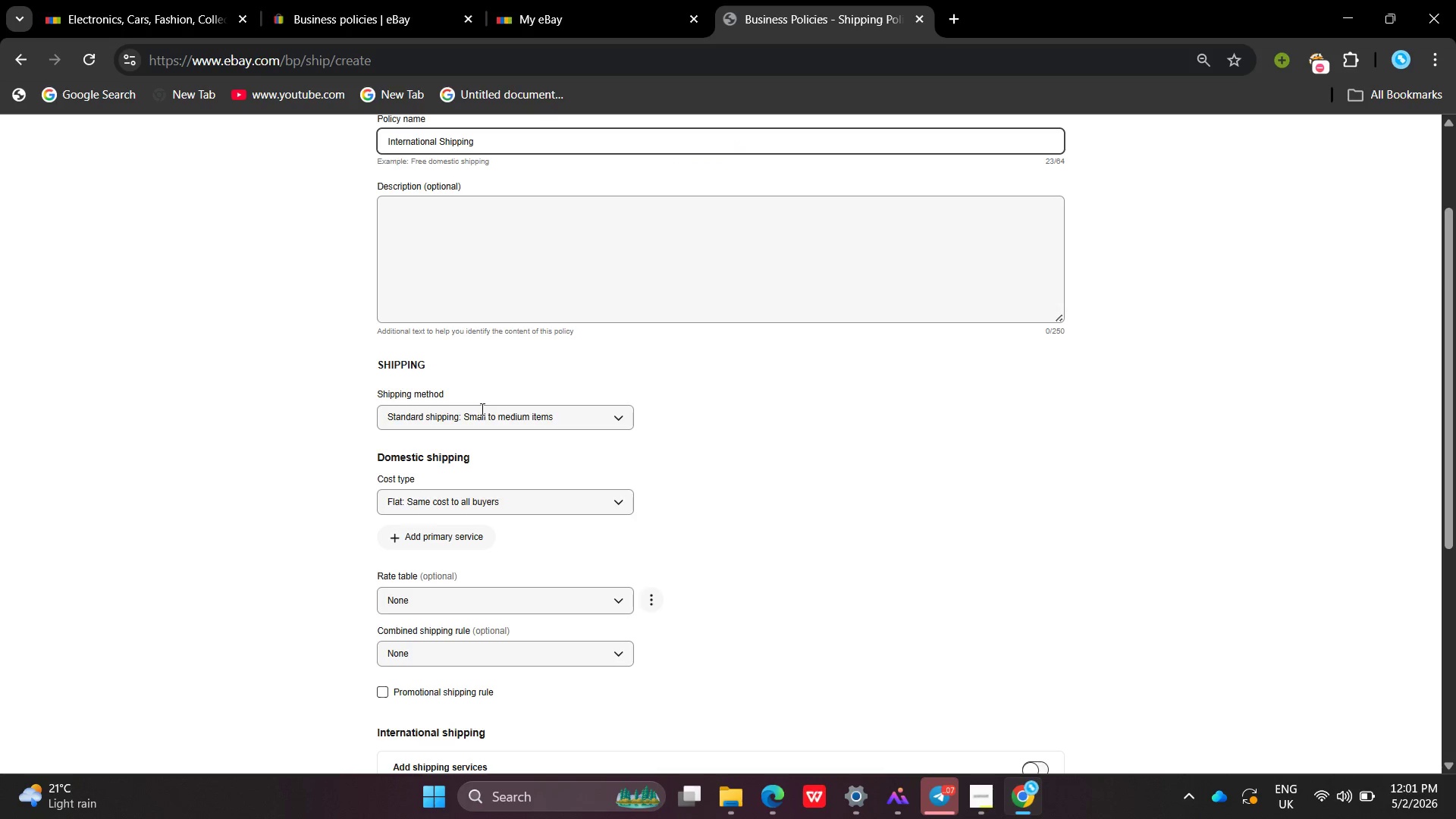 
left_click([432, 538])
 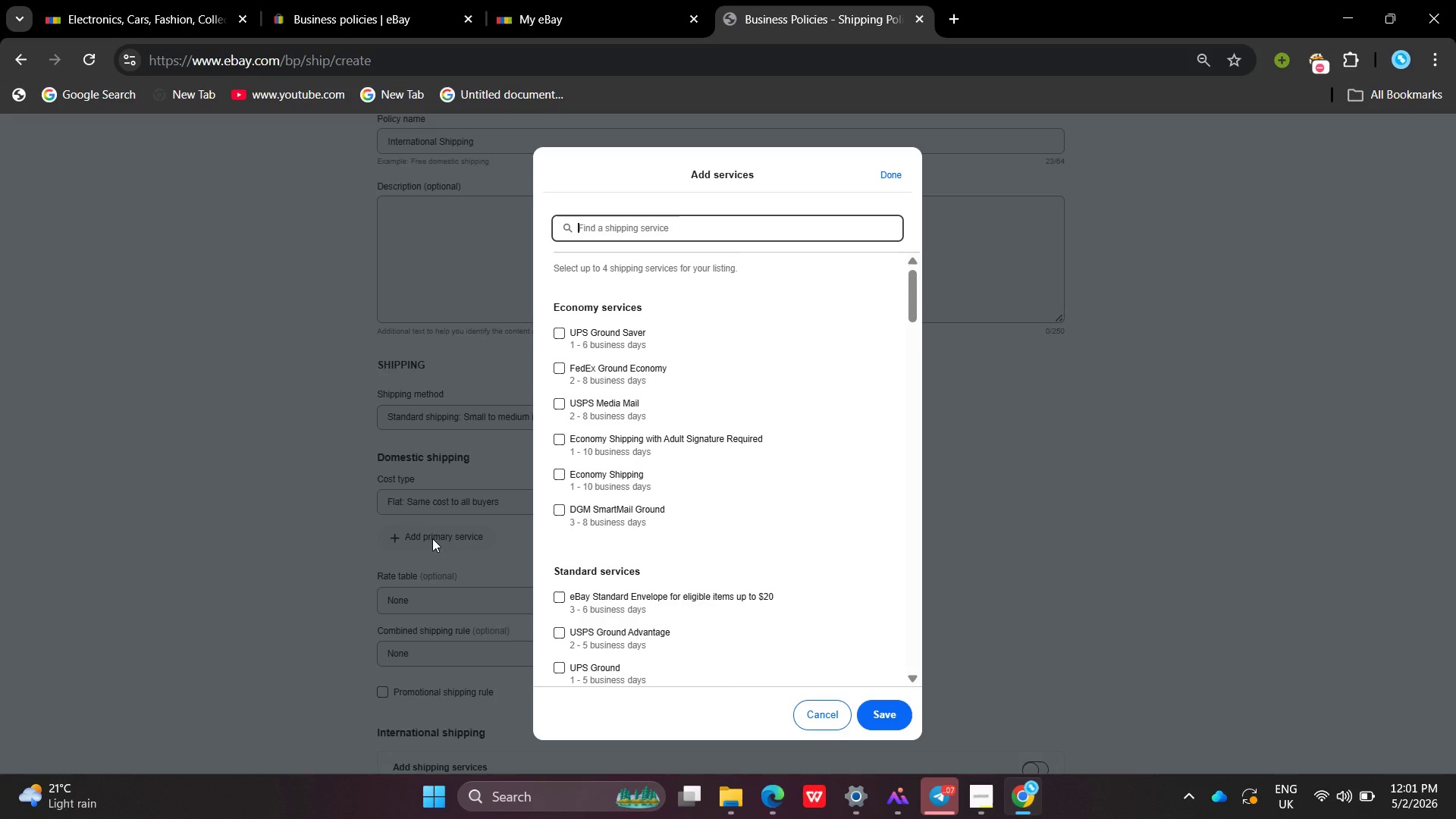 
type(In)
 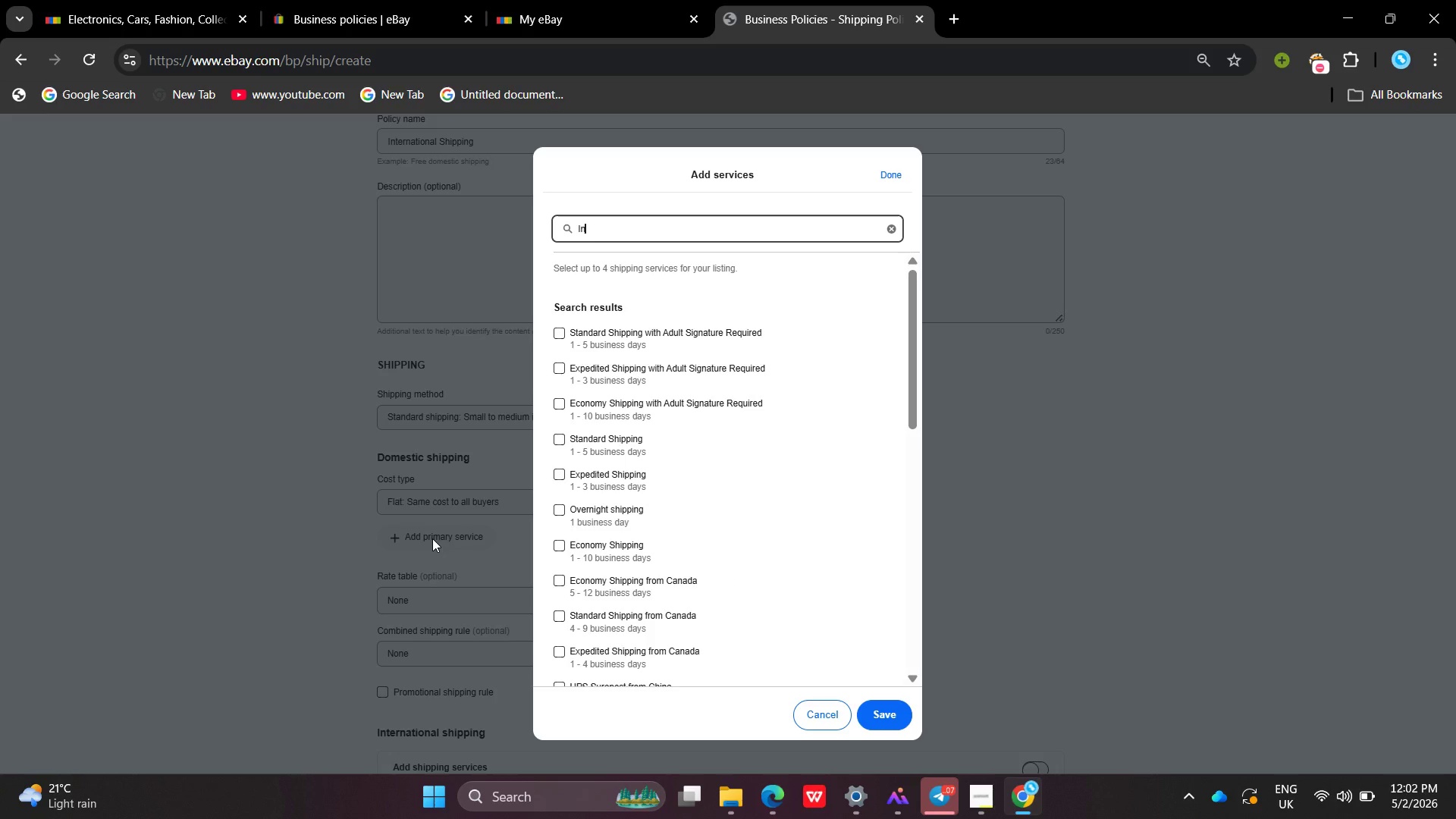 
type(te)
 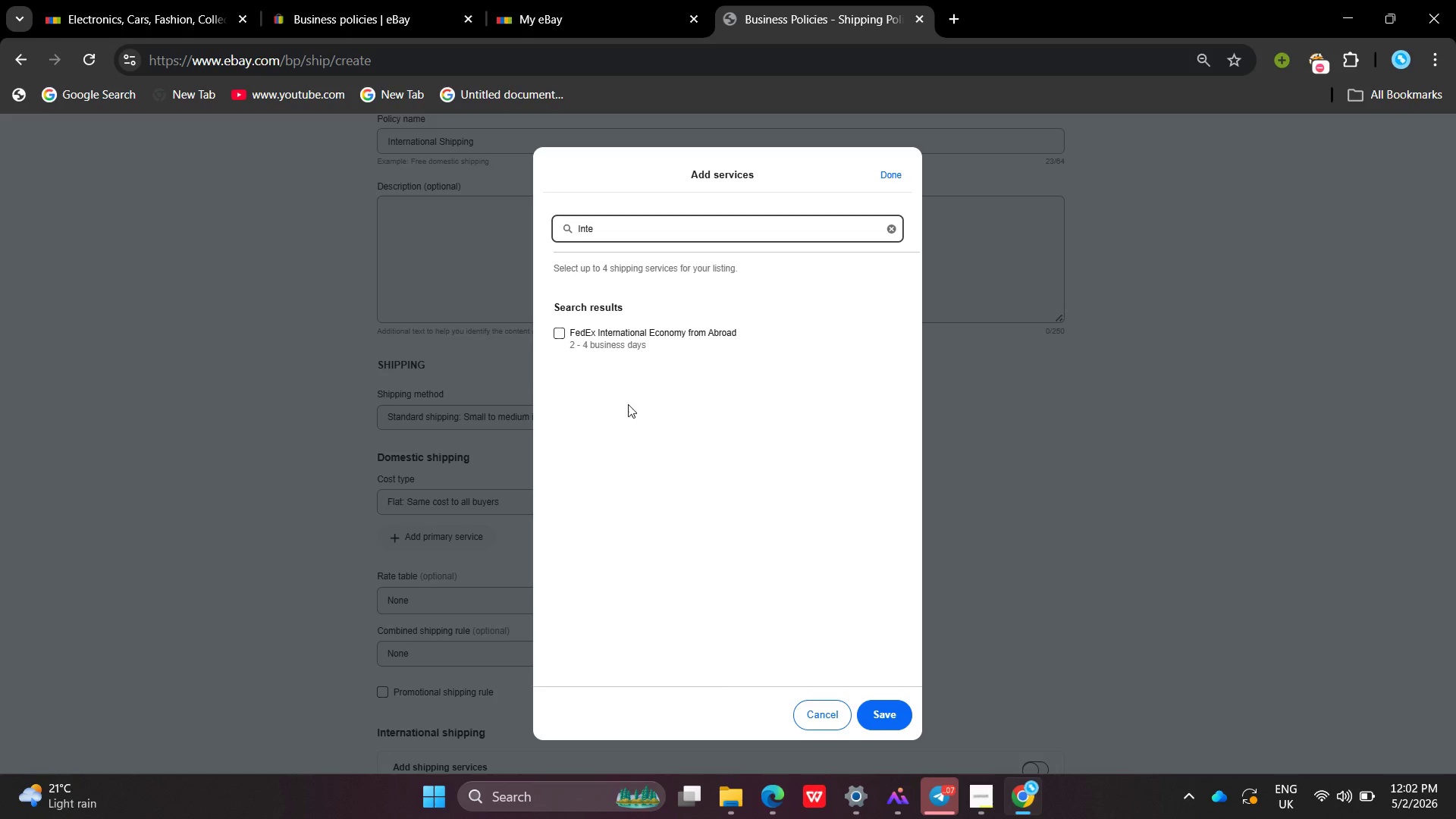 
left_click([968, 776])